 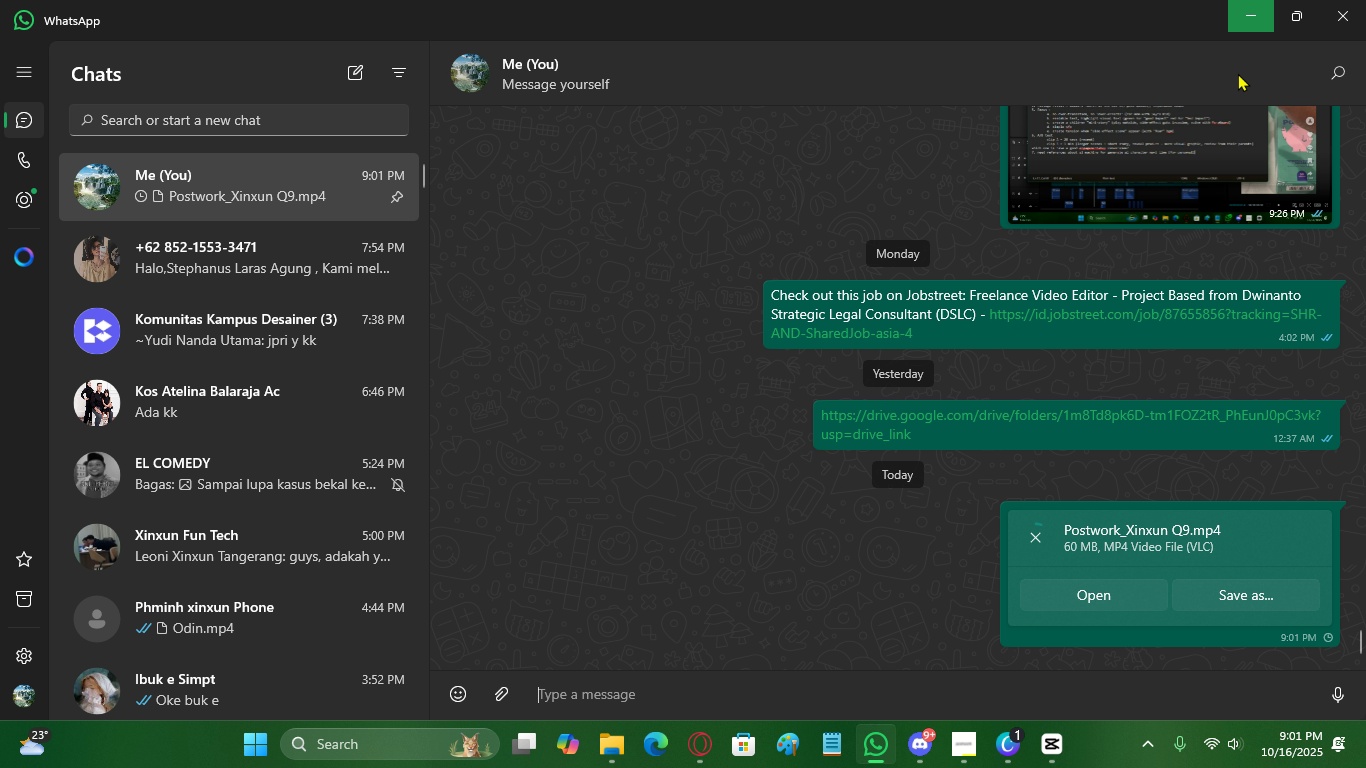 
left_click([1246, 22])
 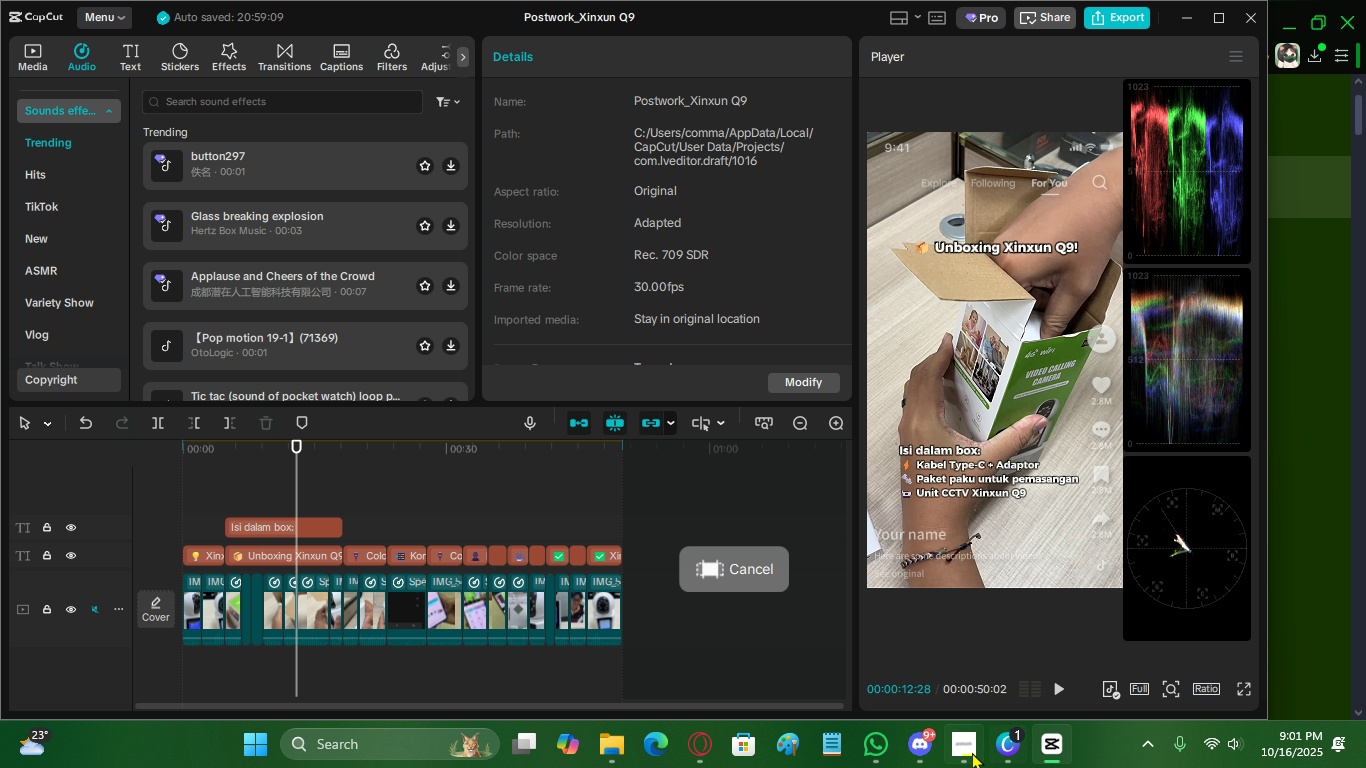 
left_click([925, 751])
 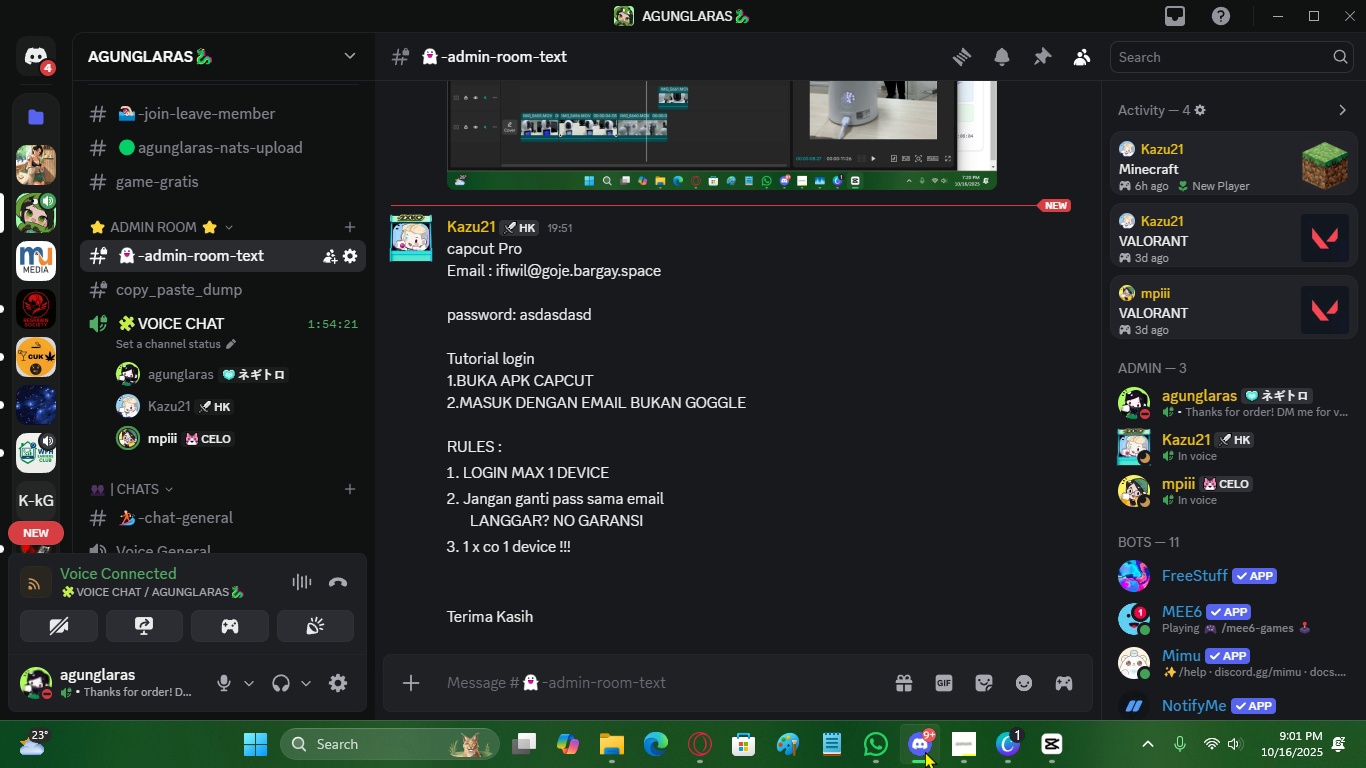 
left_click([925, 751])
 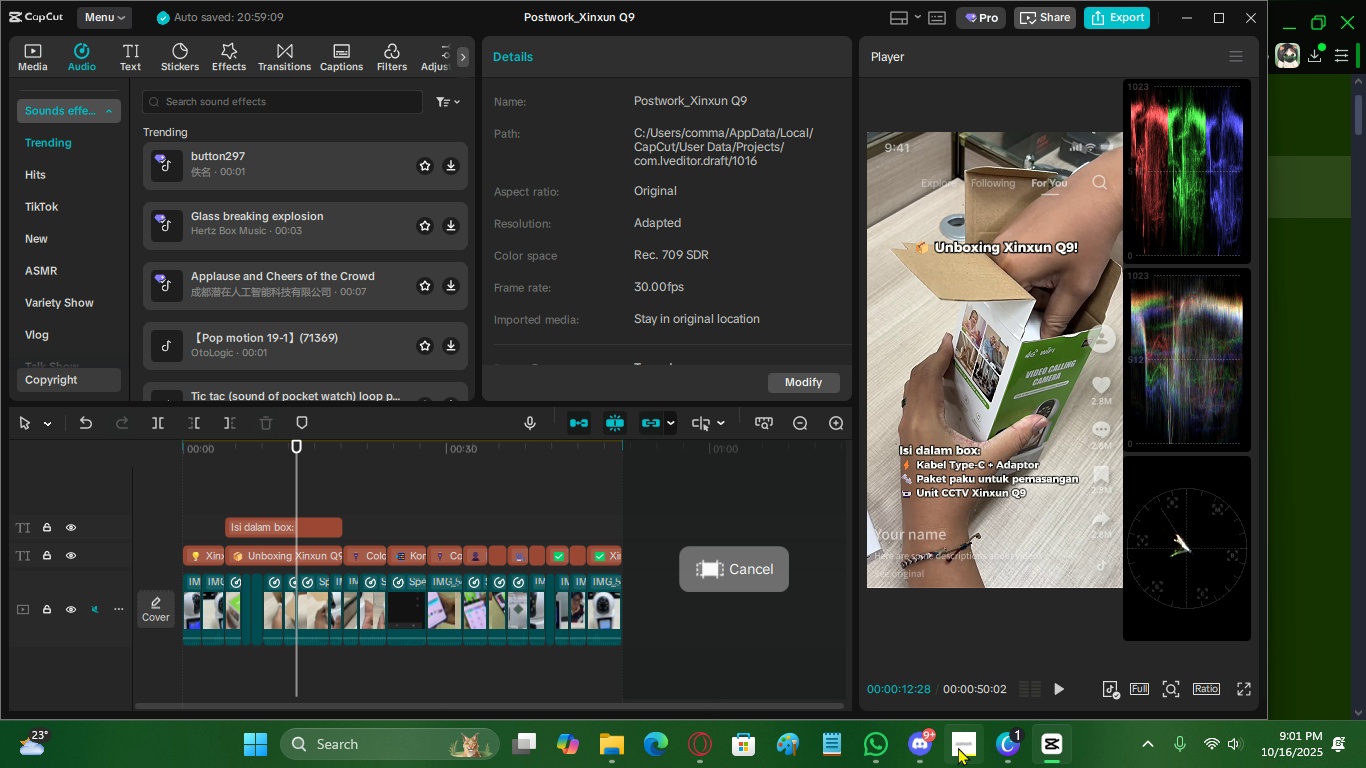 
left_click([958, 747])
 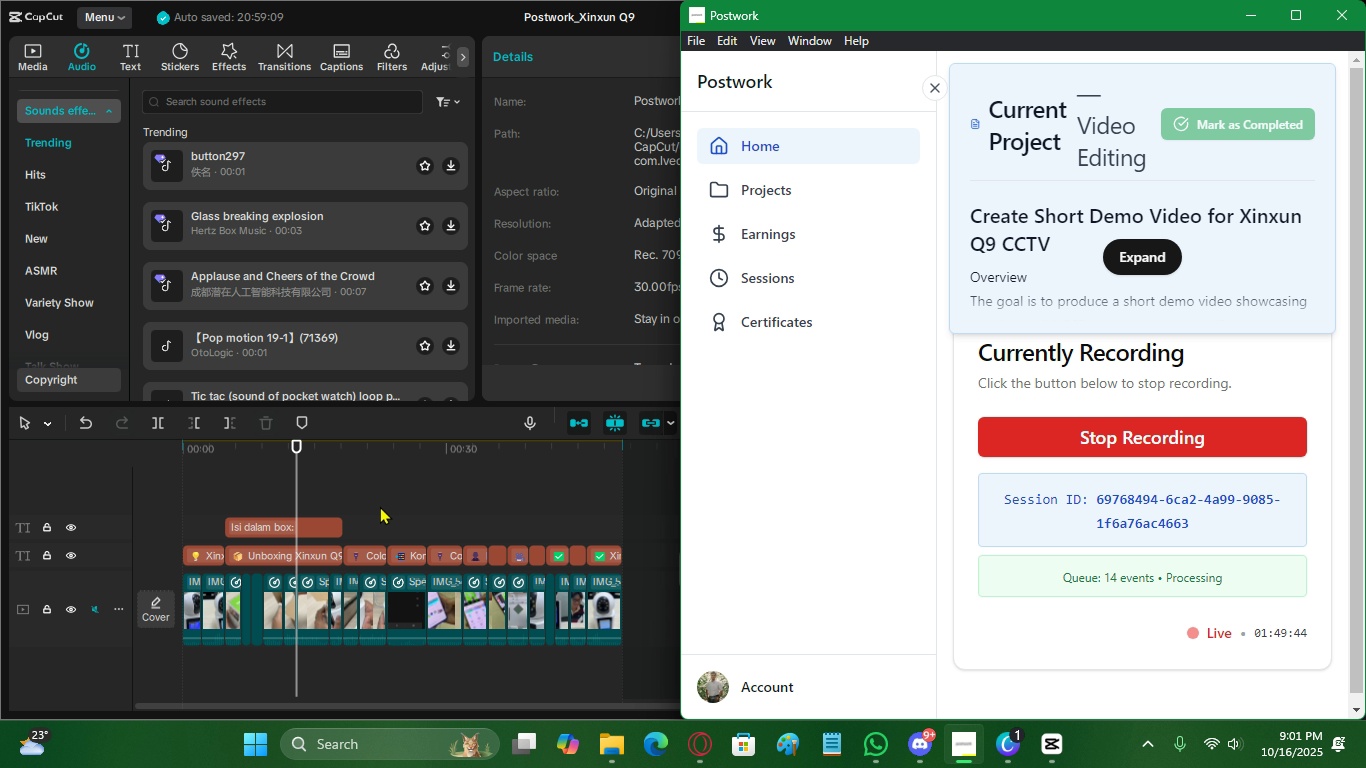 
left_click([332, 472])
 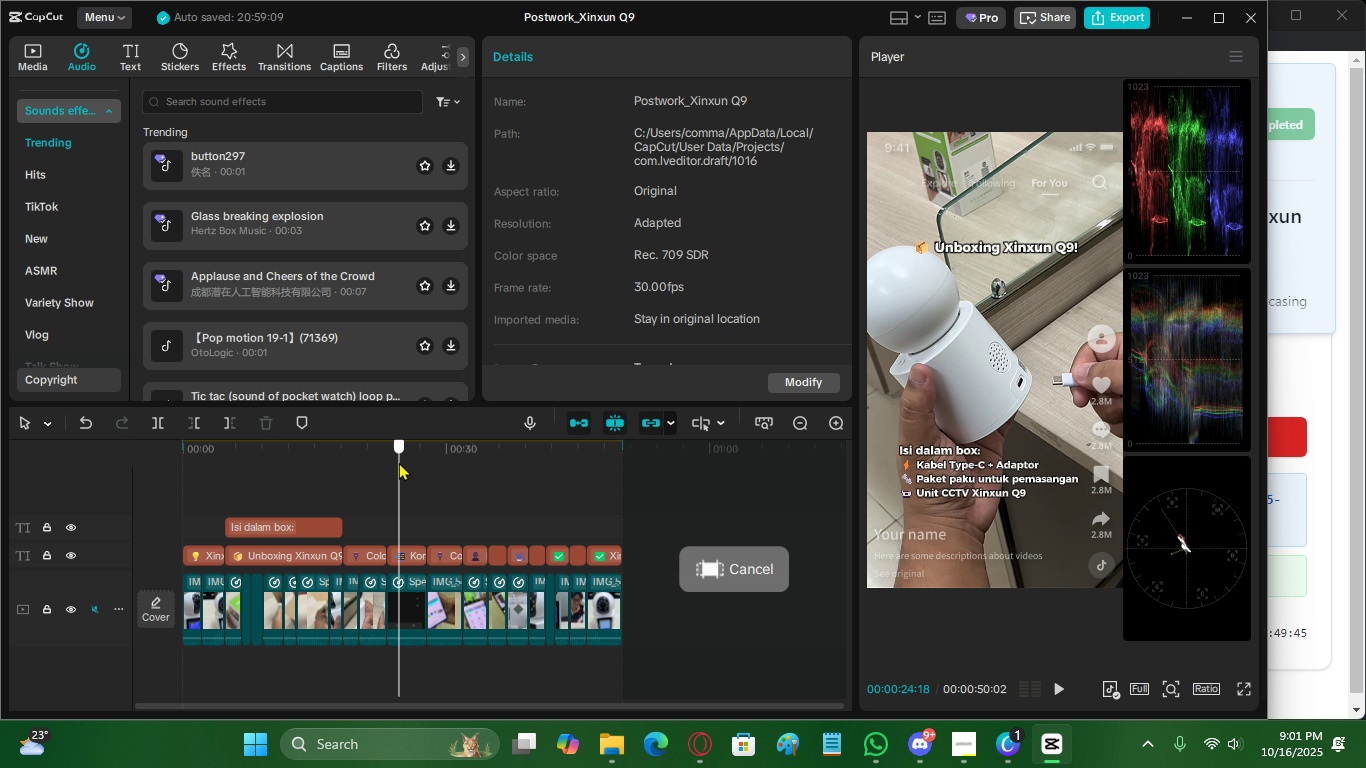 
left_click([399, 462])
 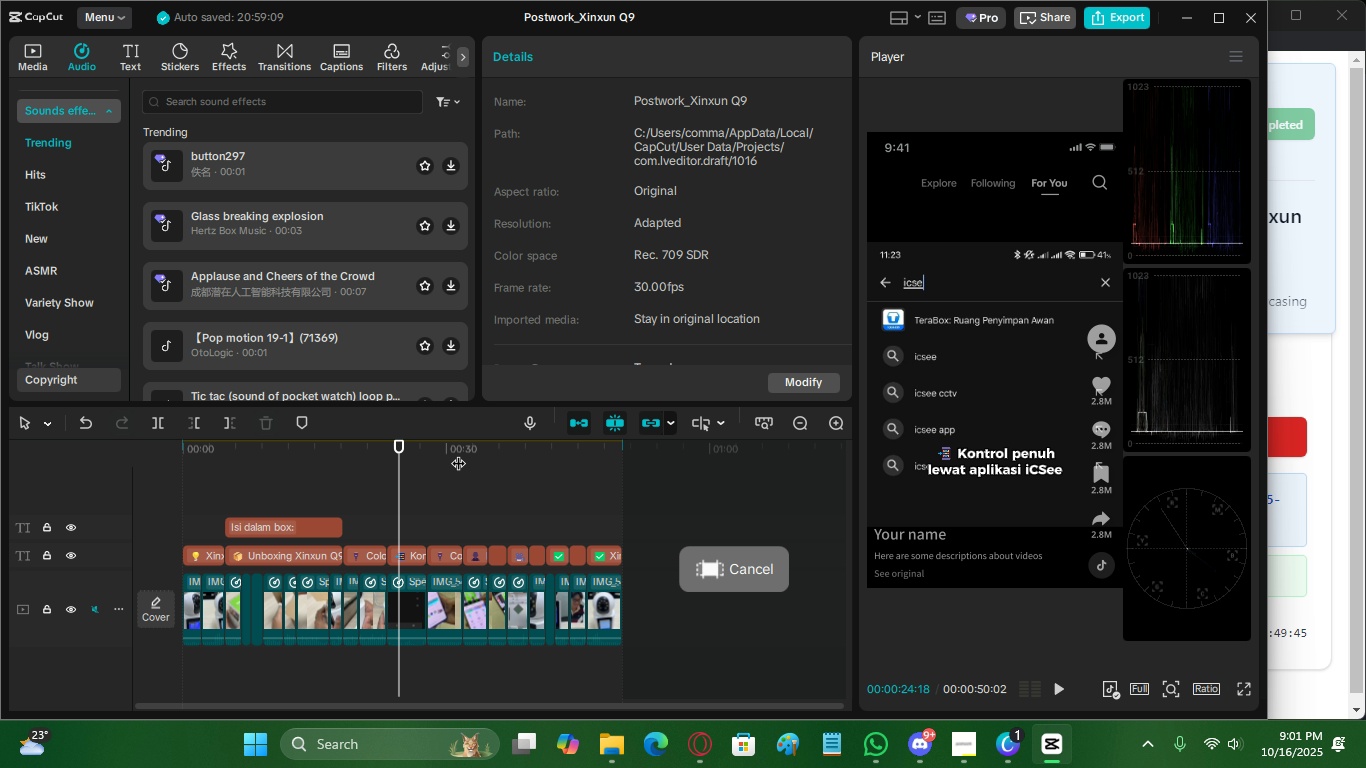 
left_click_drag(start_coordinate=[458, 454], to_coordinate=[464, 448])
 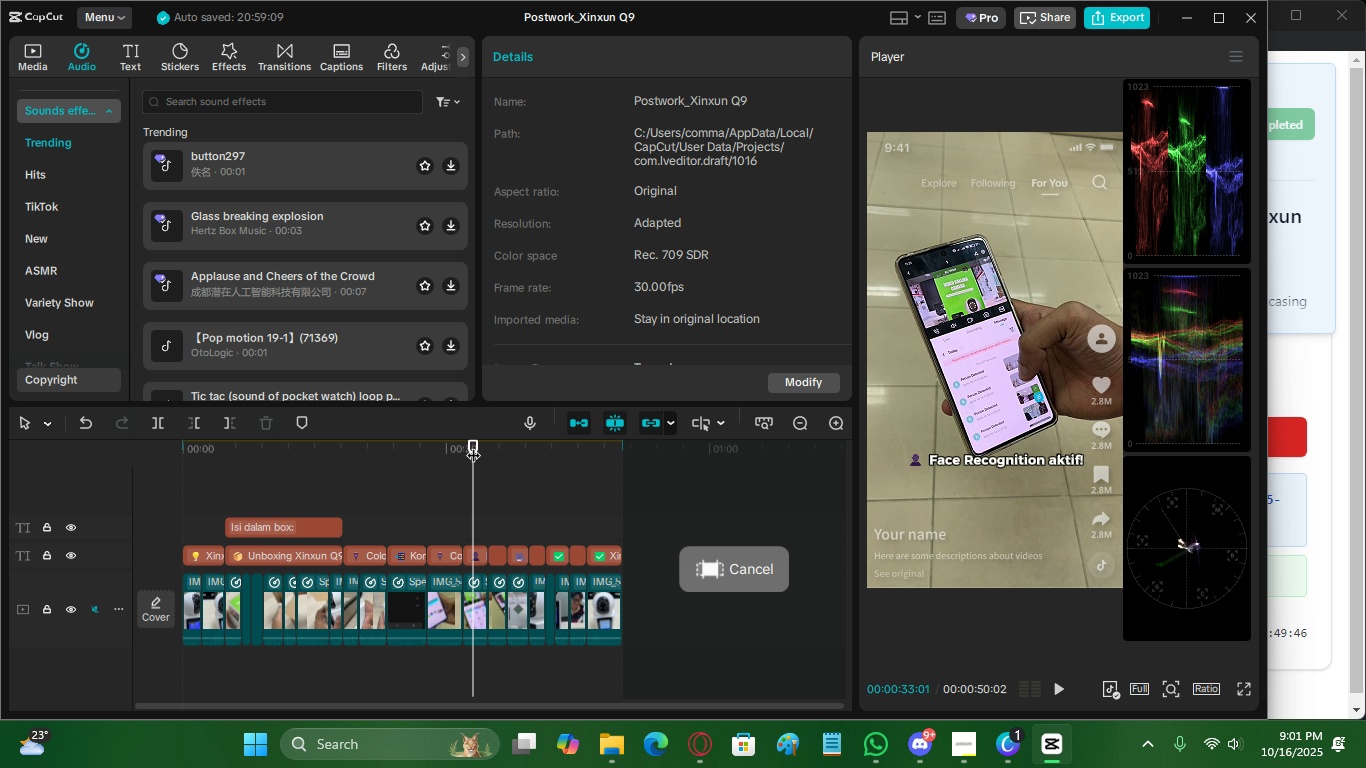 
triple_click([473, 445])